 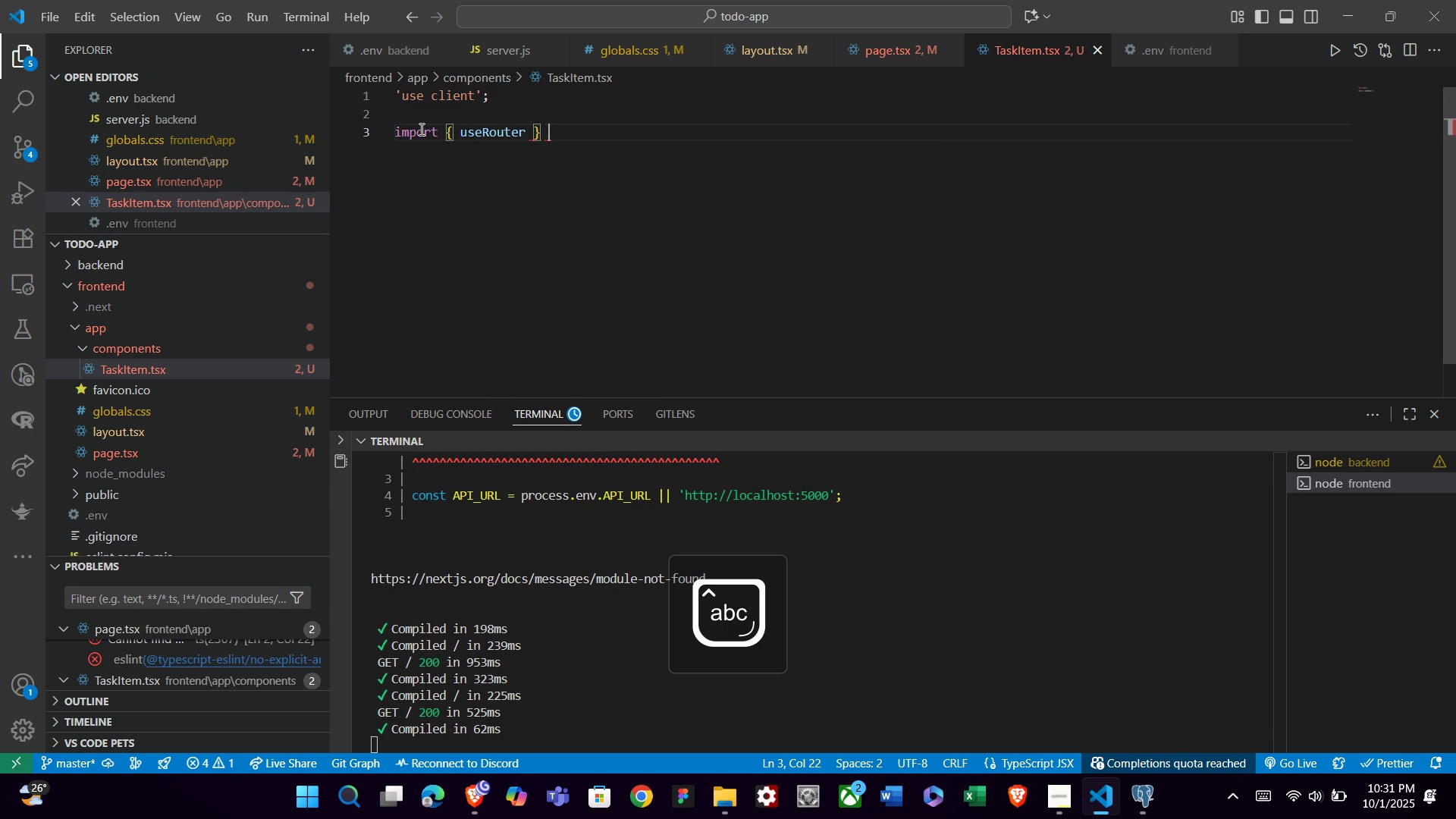 
type( from 'nex)
 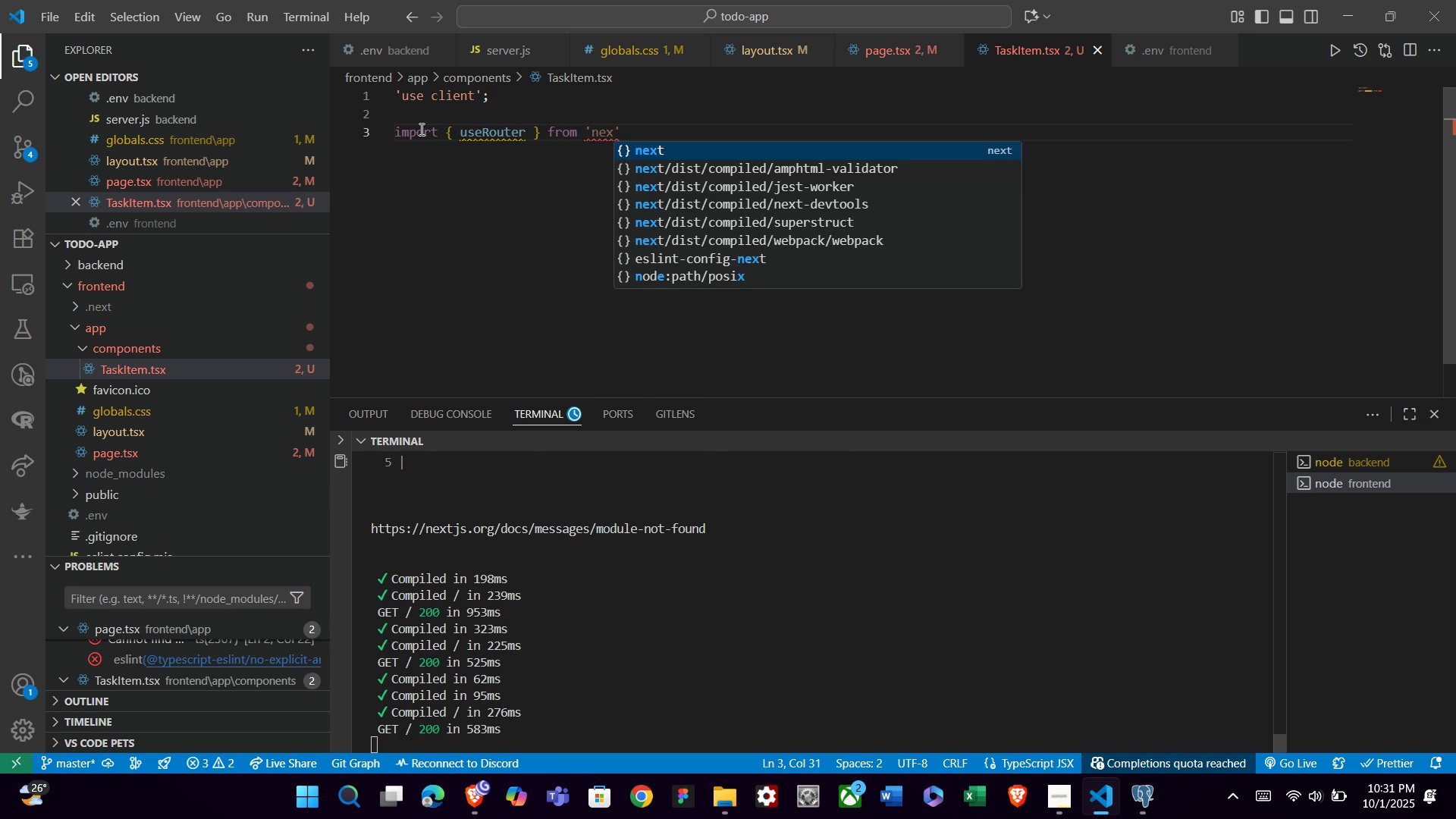 
key(Enter)
 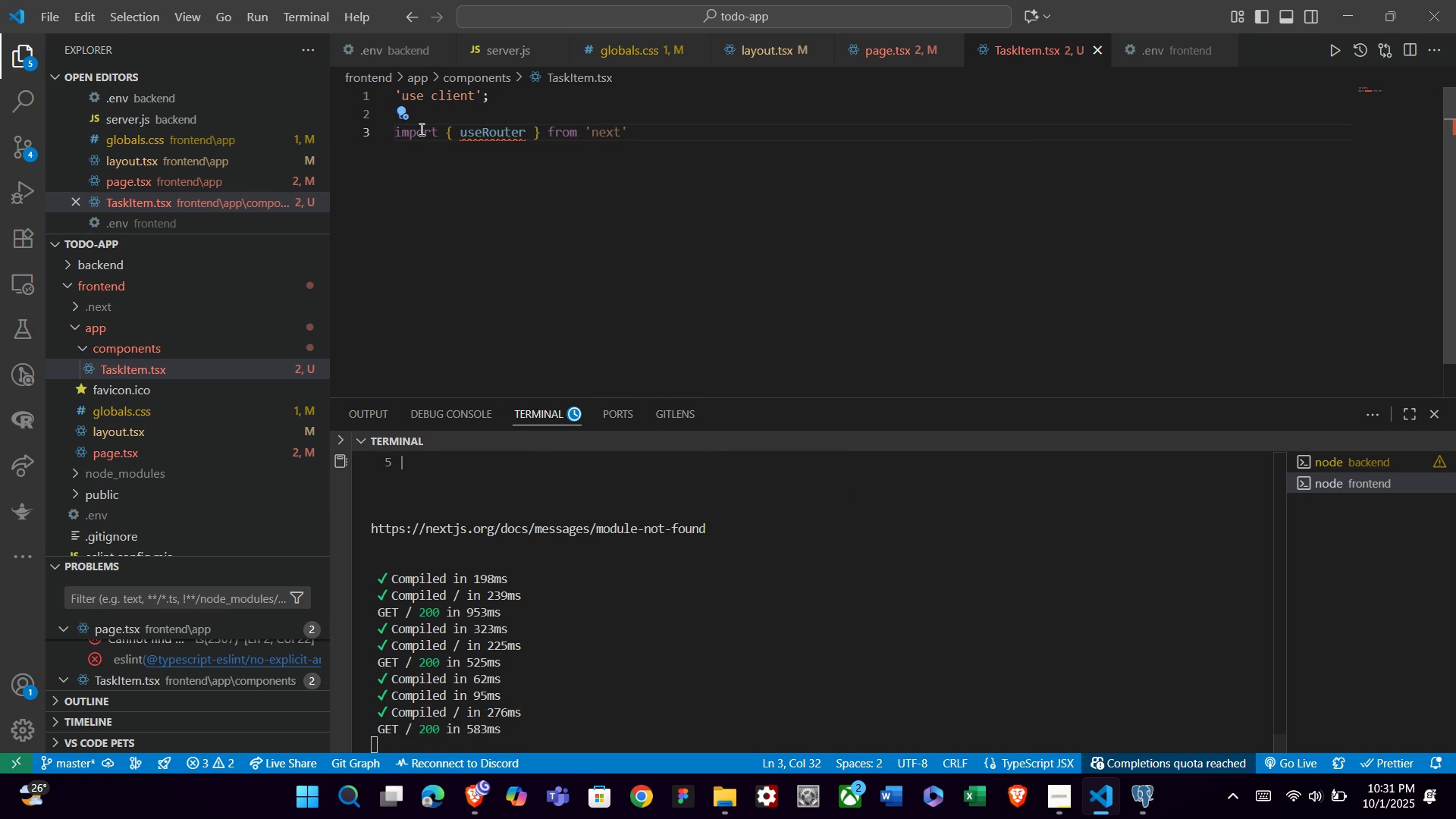 
type(/navigation)
 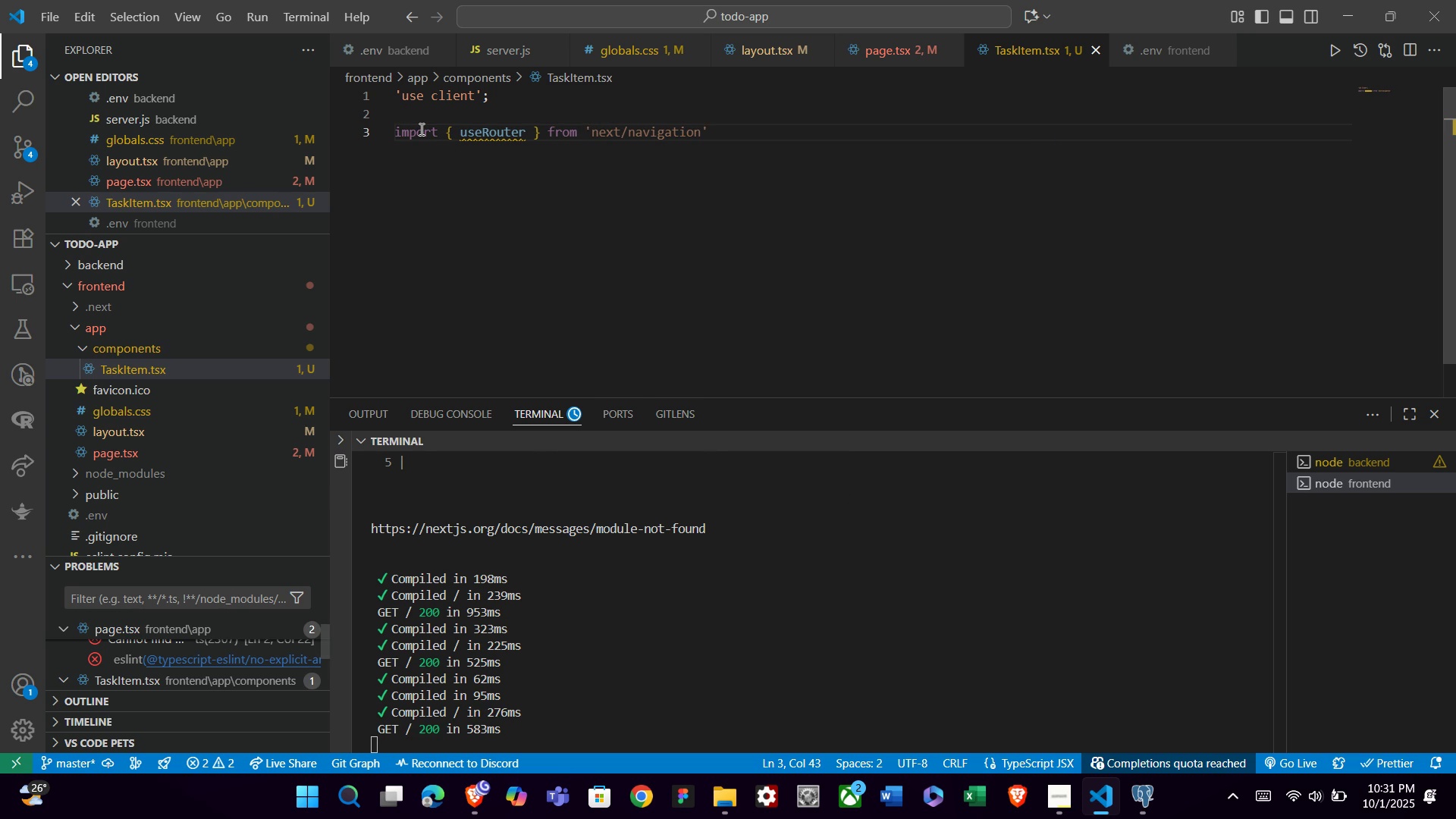 
key(ArrowRight)
 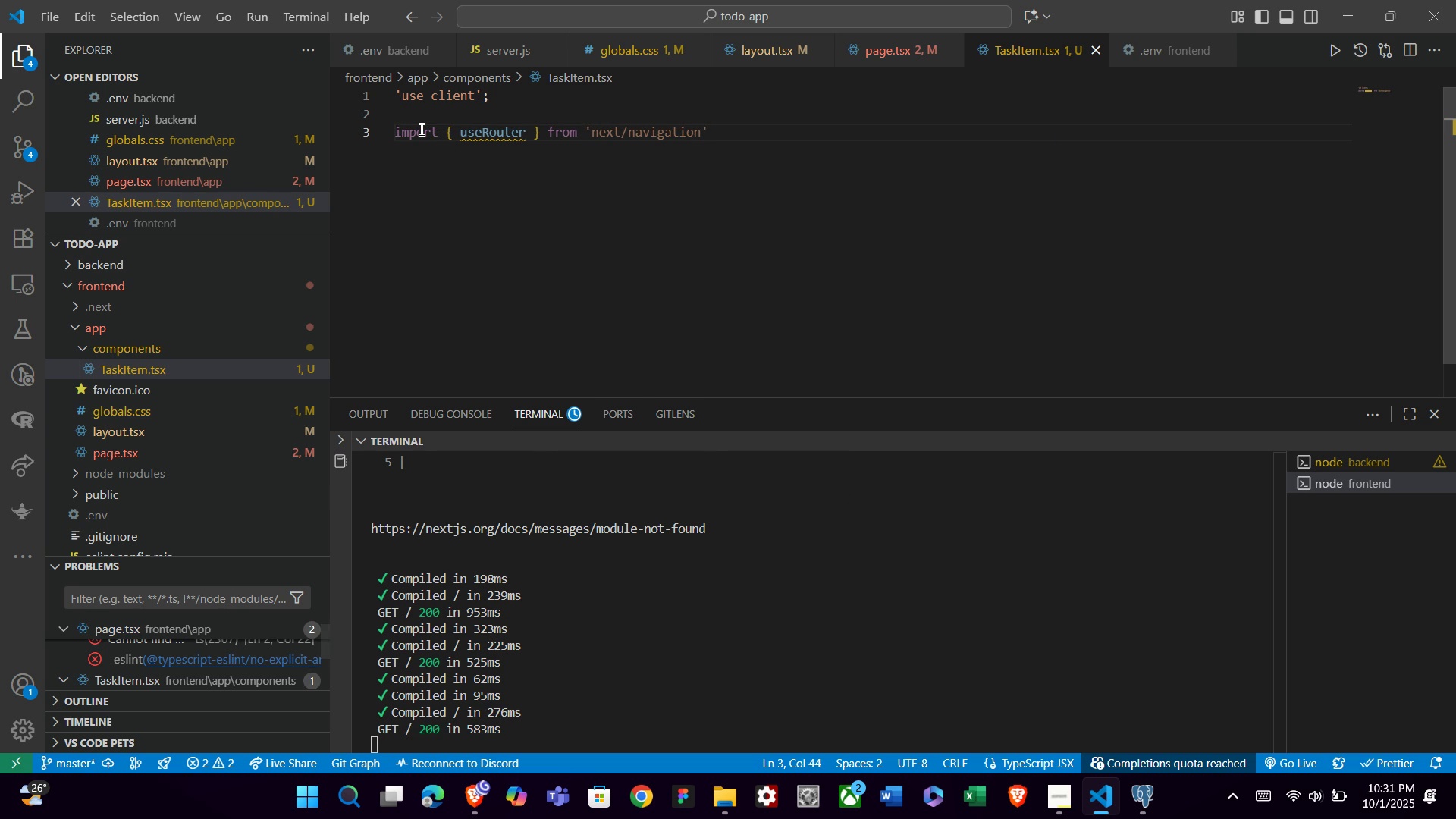 
key(Semicolon)
 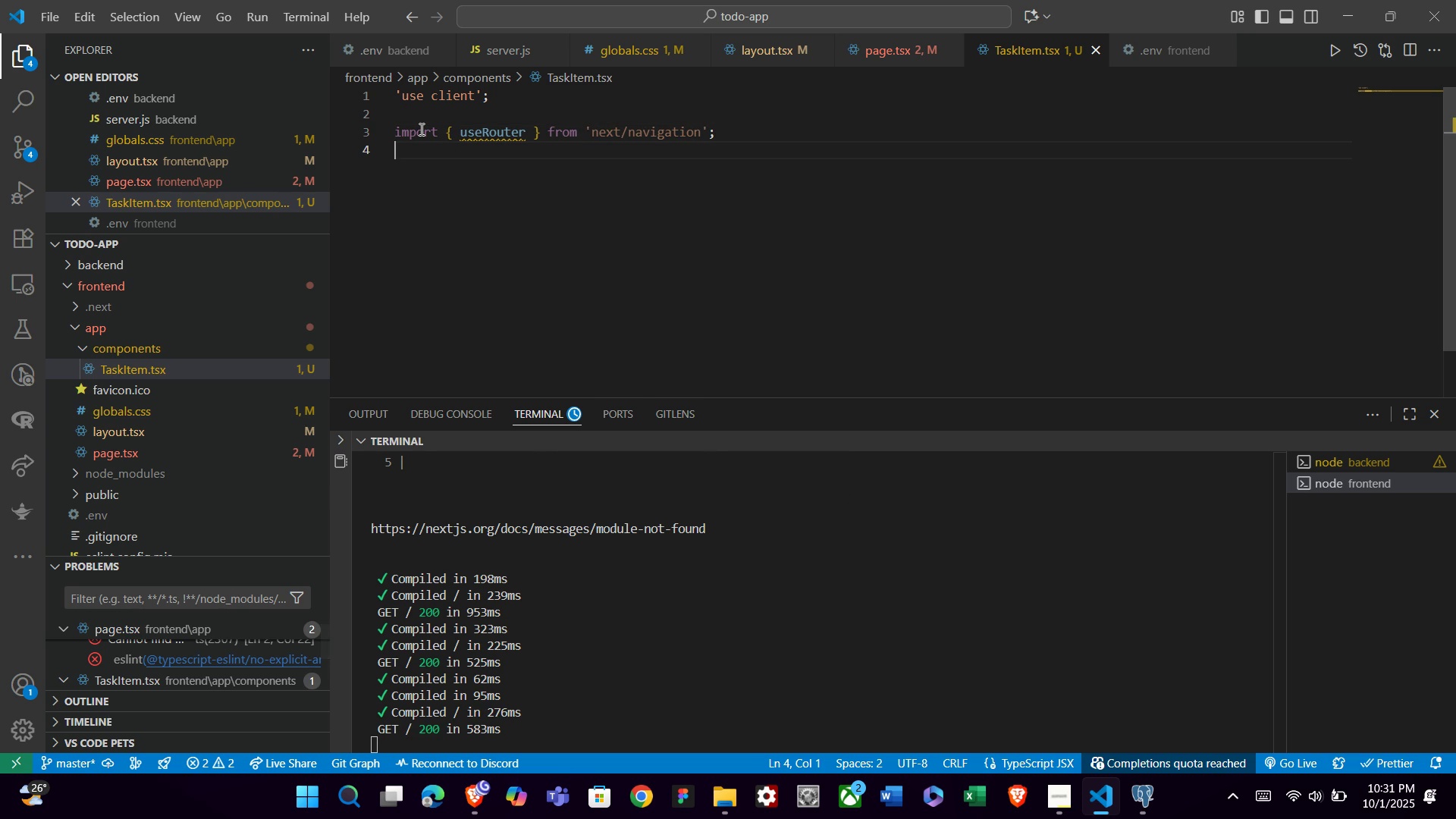 
key(Enter)
 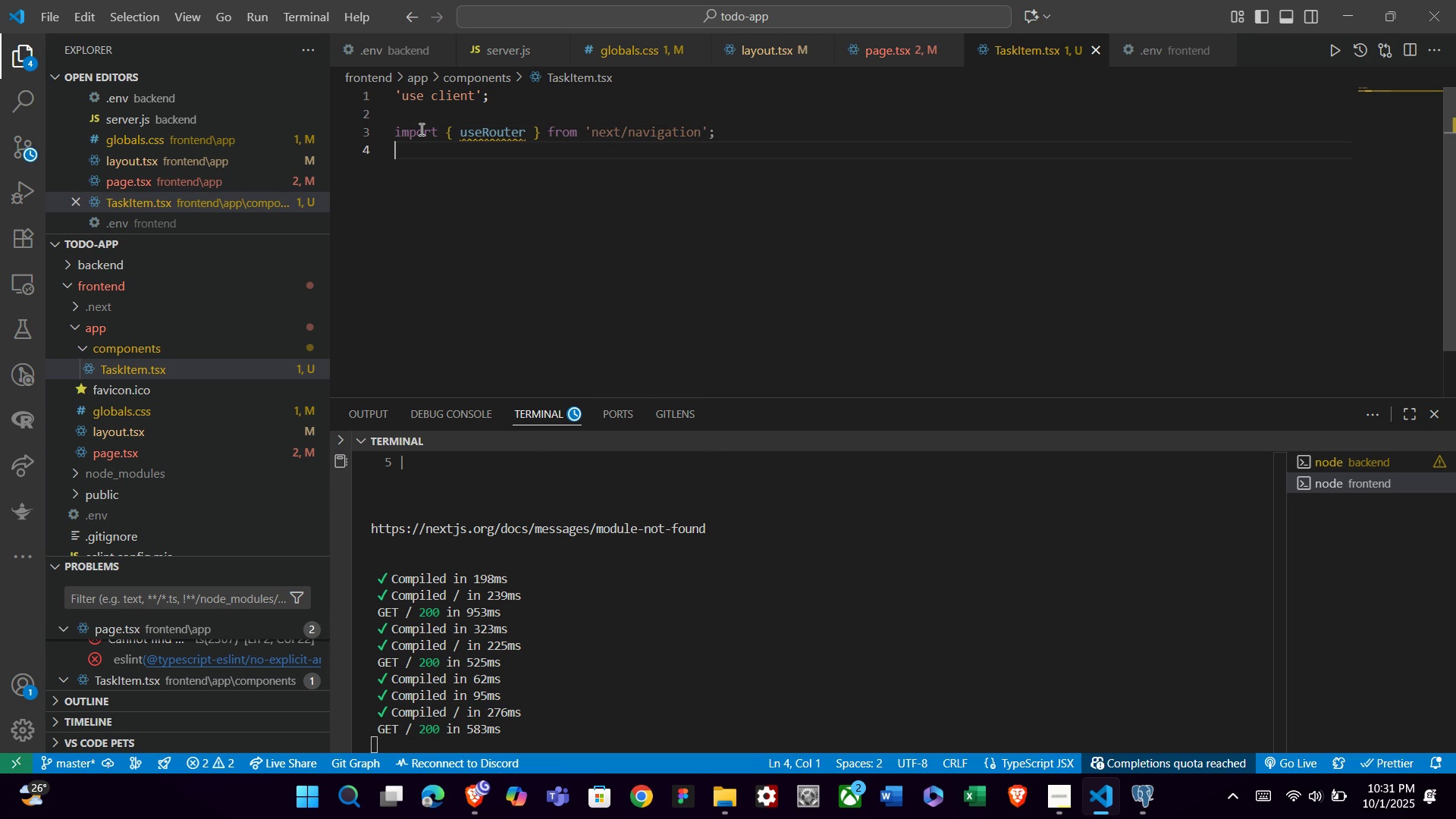 
type(import Link from 'next/link)
 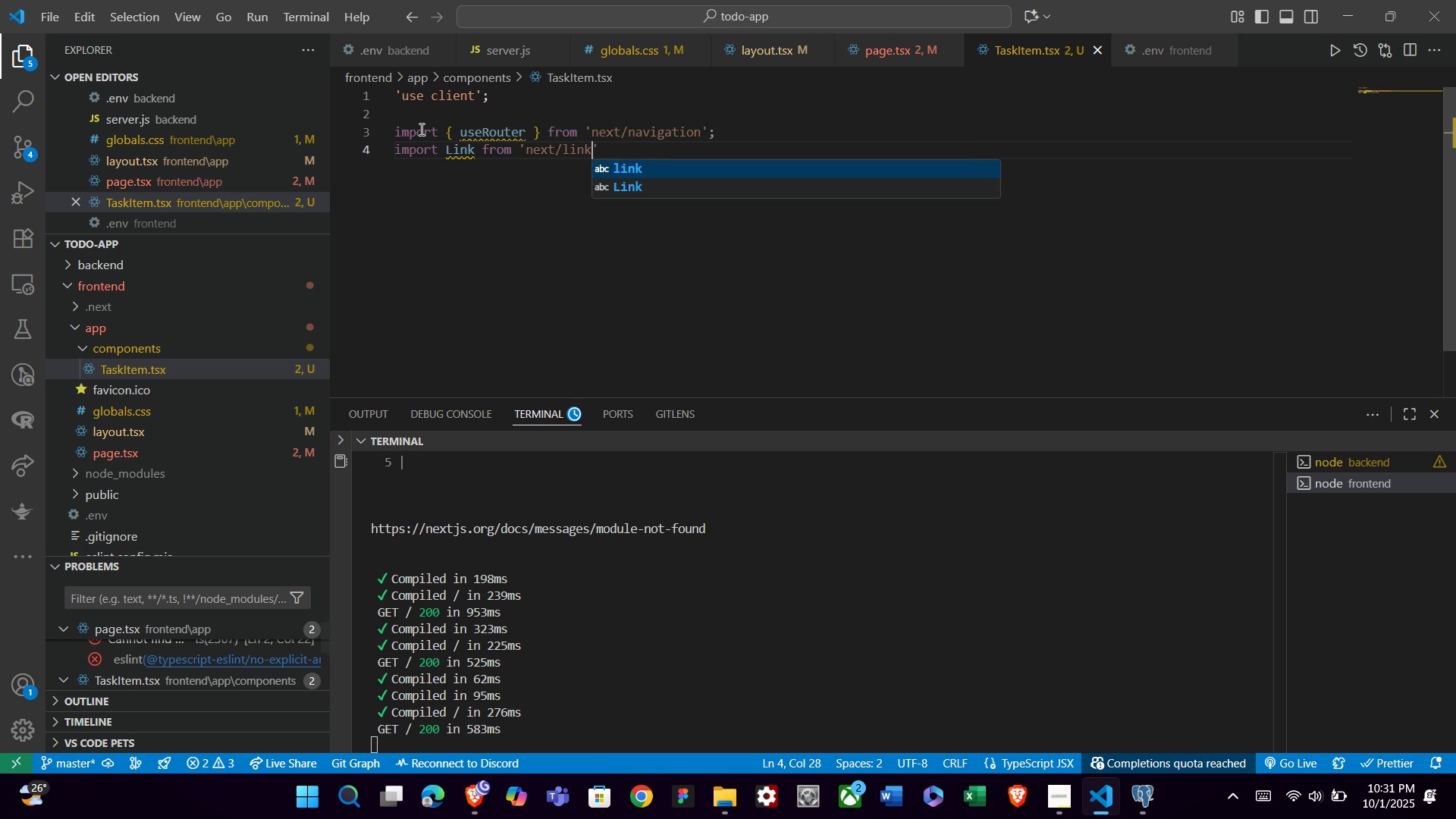 
key(ArrowRight)
 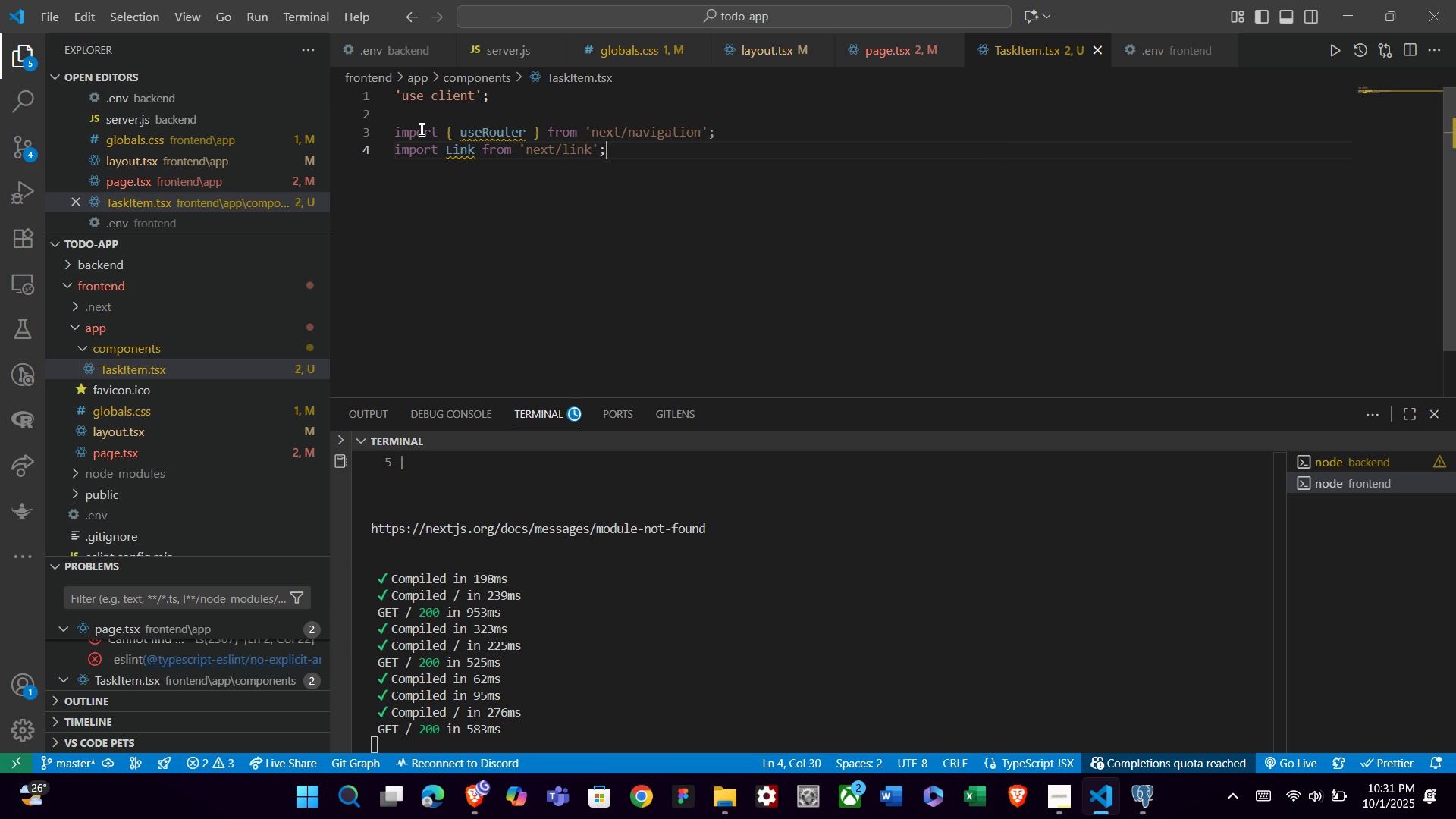 
key(Semicolon)
 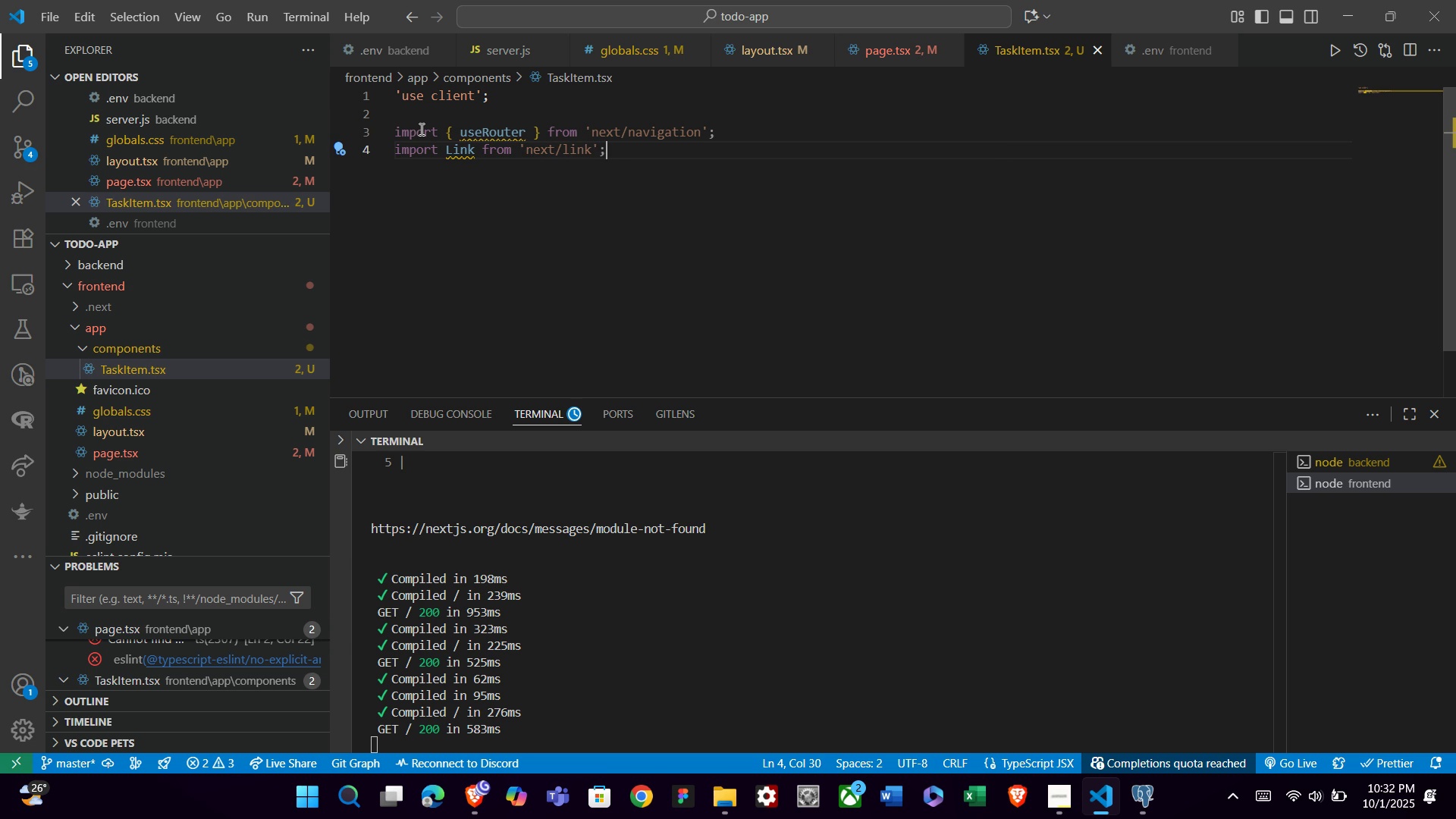 
key(Enter)
 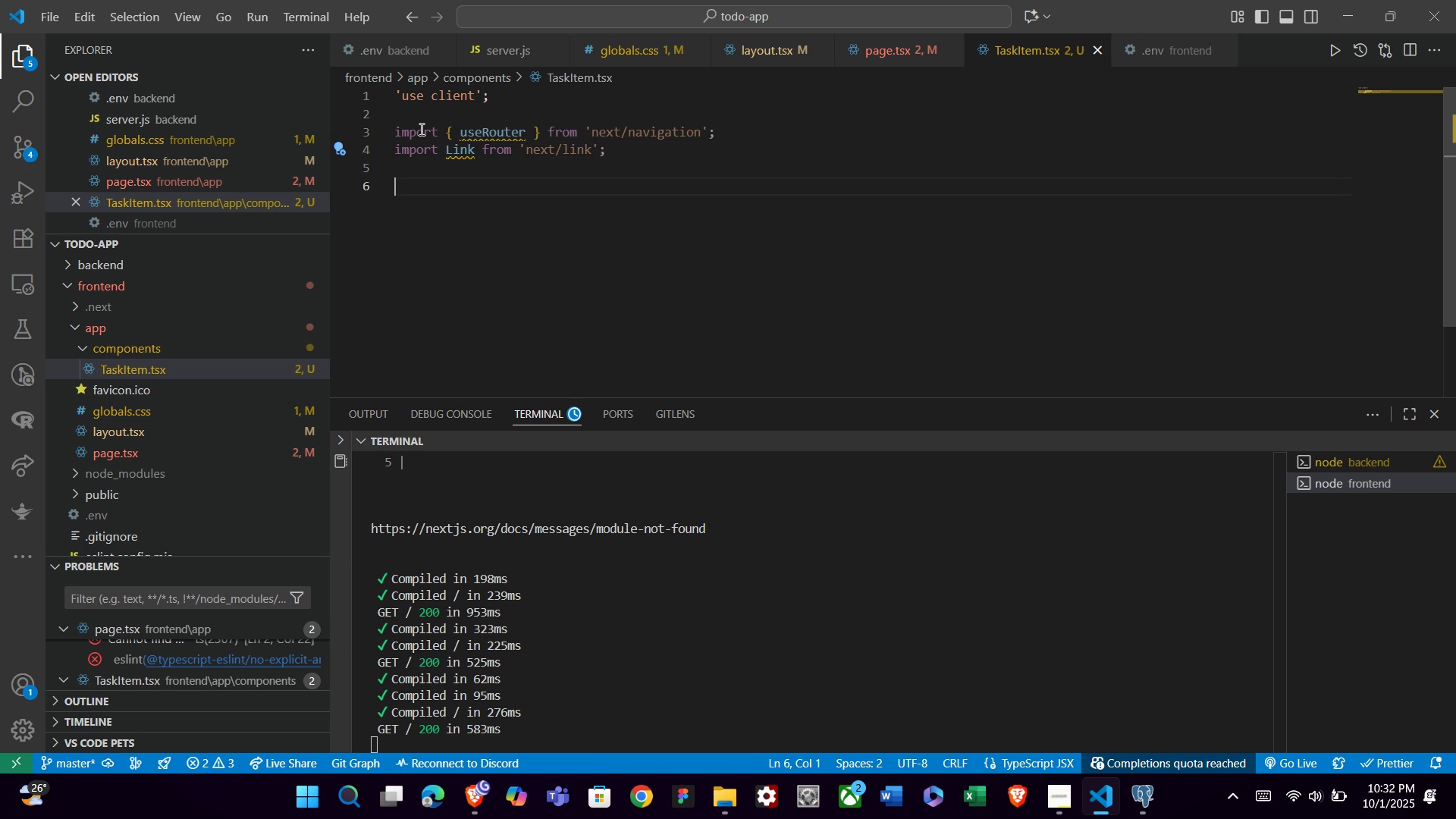 
key(Enter)
 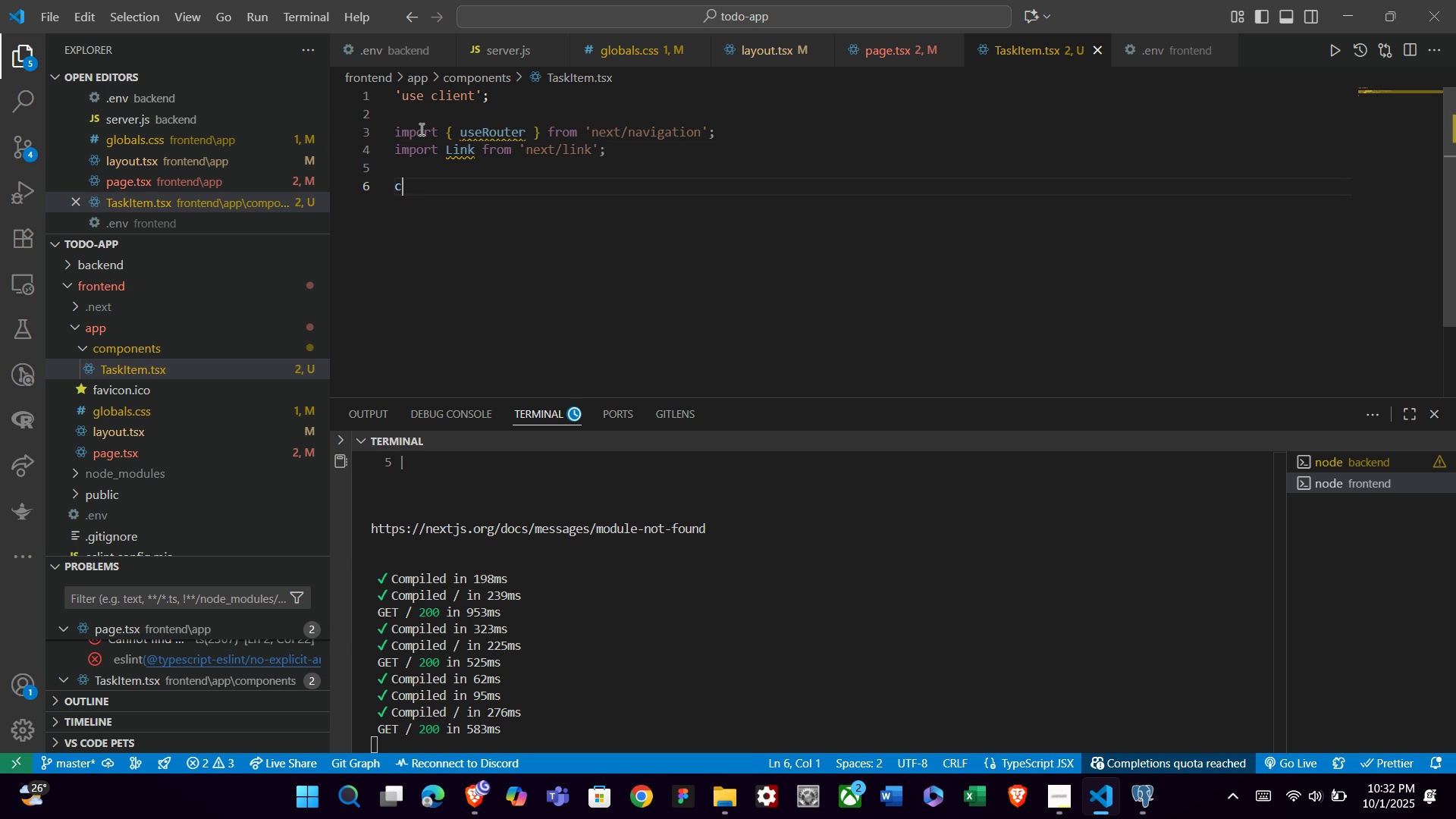 
type(const API_IRL)
key(Backspace)
key(Backspace)
key(Backspace)
key(Backspace)
type(_URL = )
 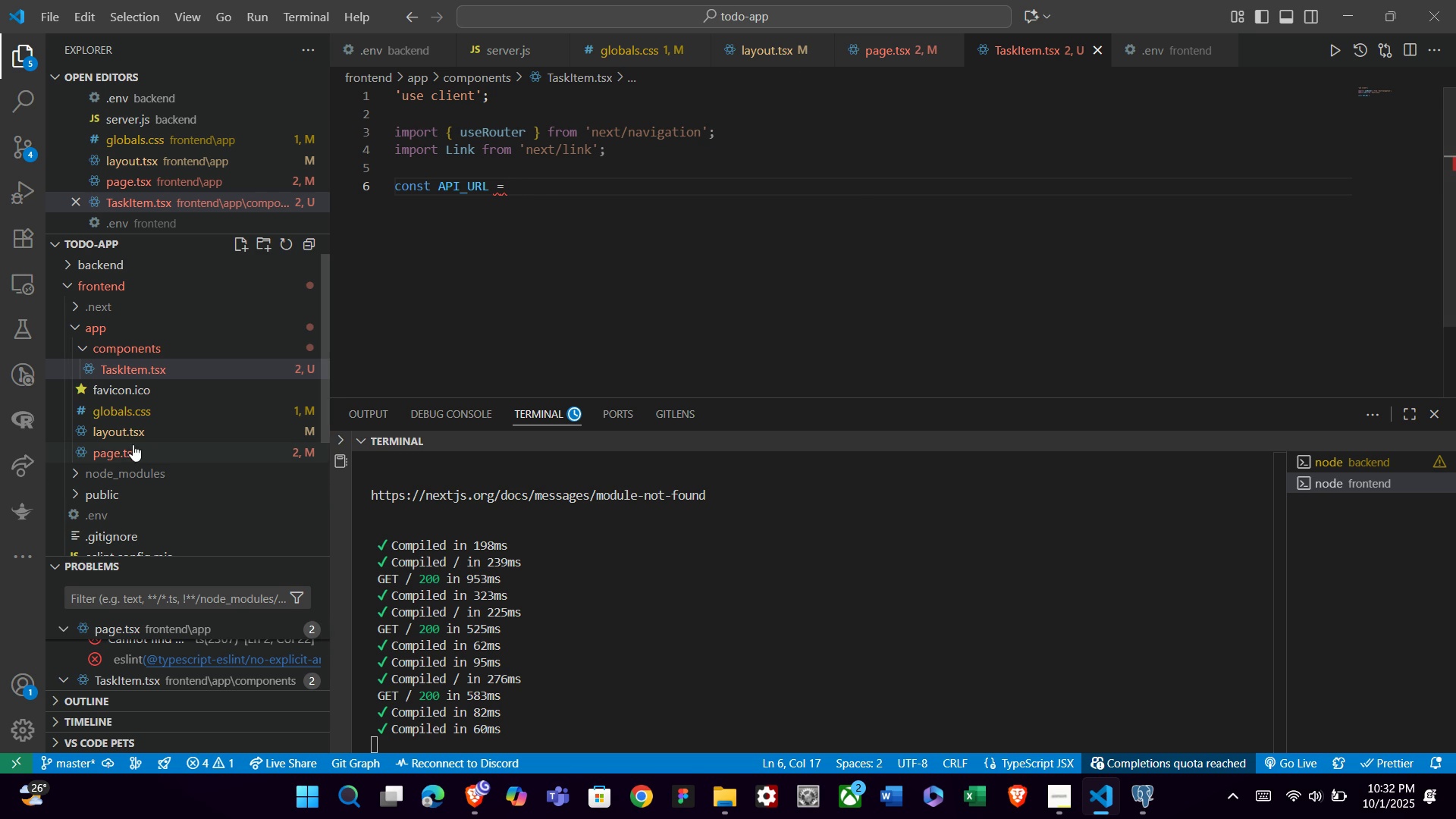 
scroll: coordinate [518, 228], scroll_direction: up, amount: 11.0